 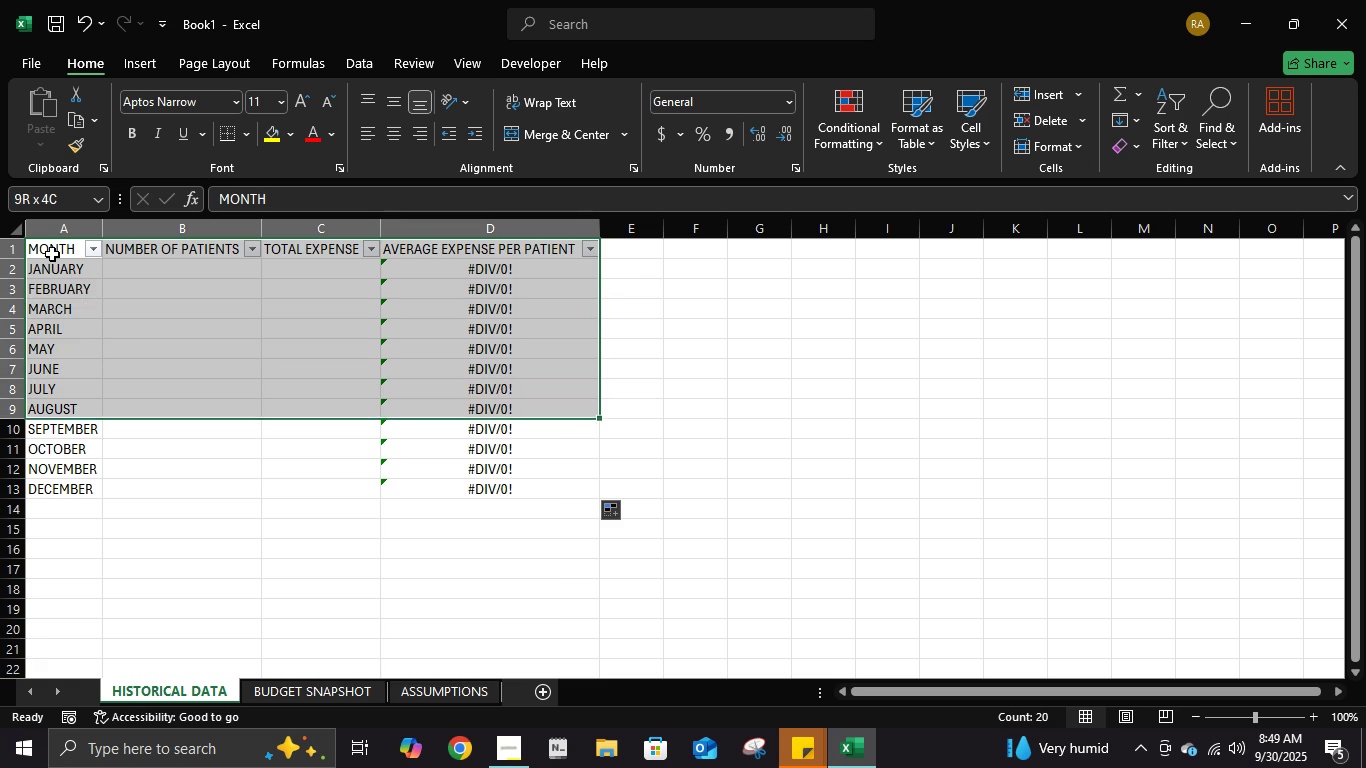 
key(Shift+ArrowDown)
 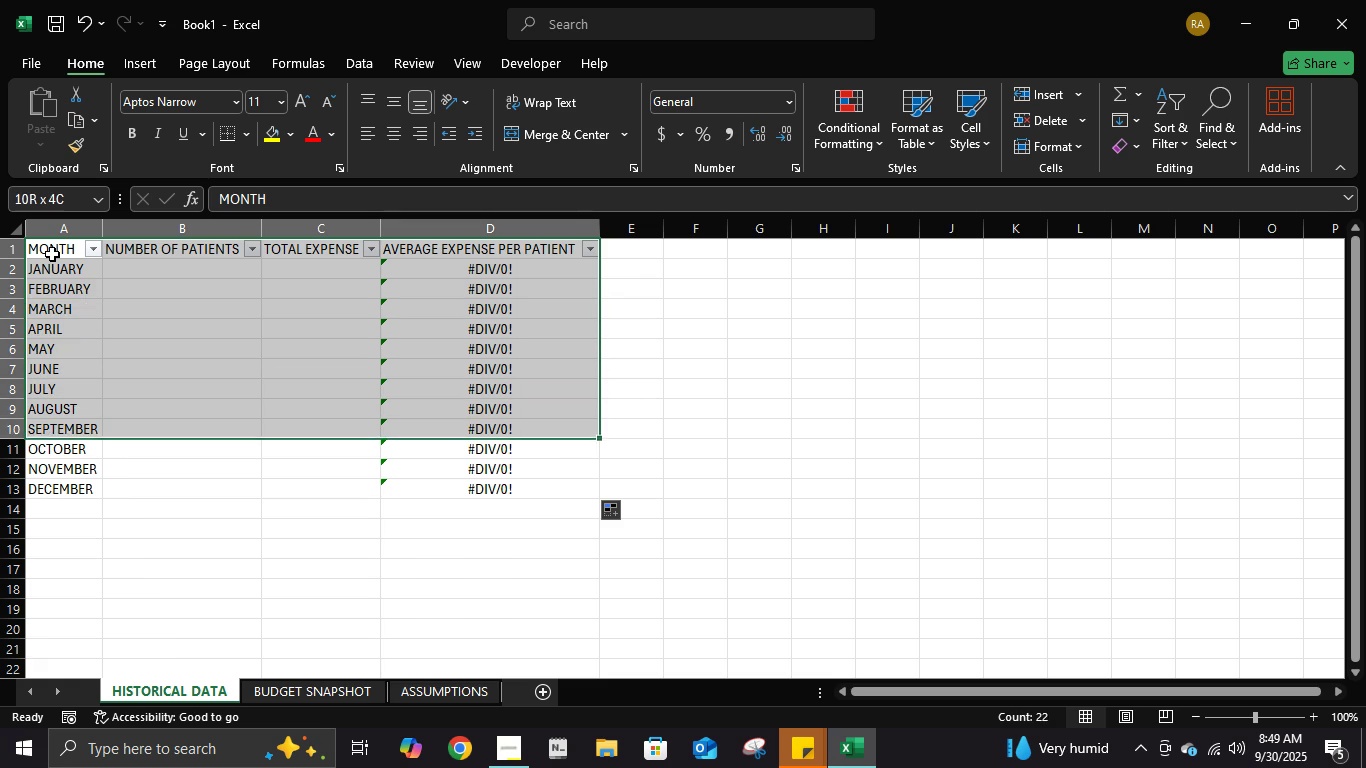 
key(Shift+ArrowDown)
 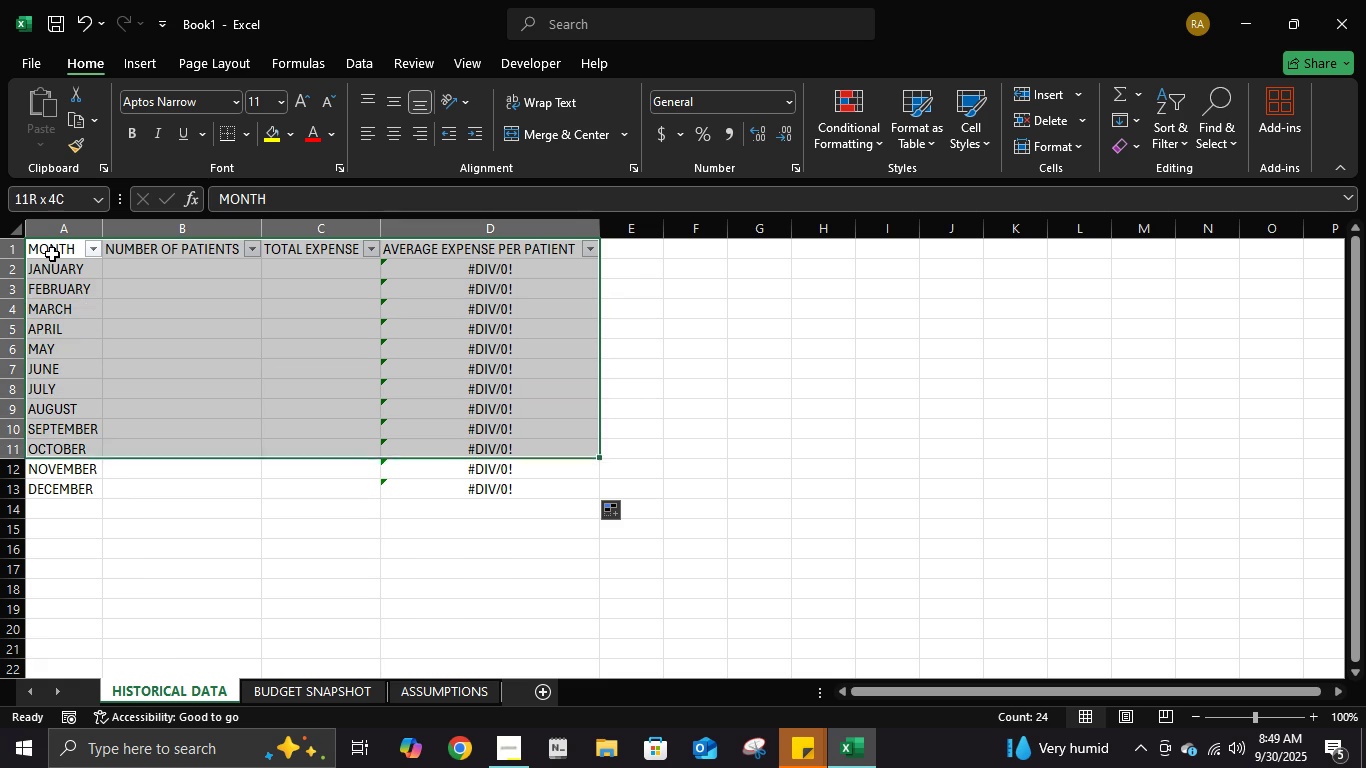 
key(Shift+ArrowDown)
 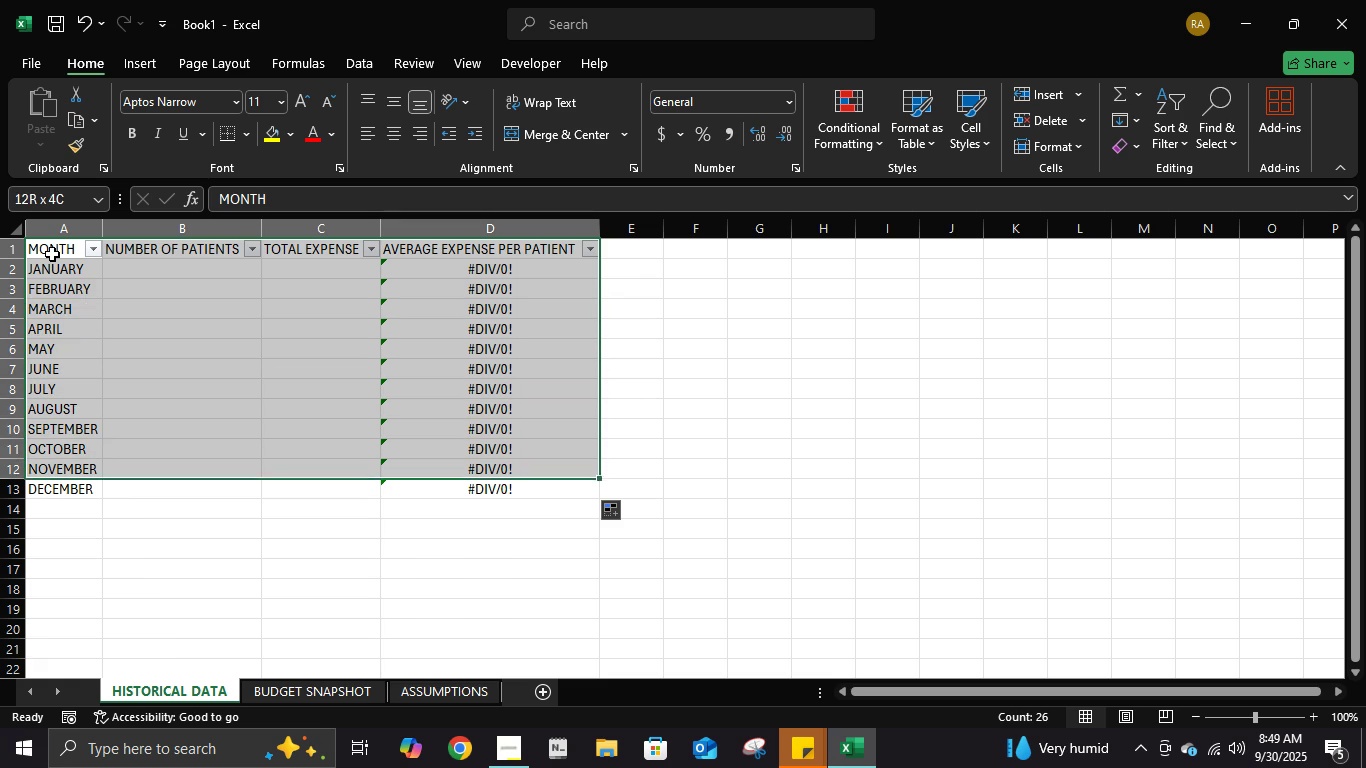 
key(Shift+ArrowDown)
 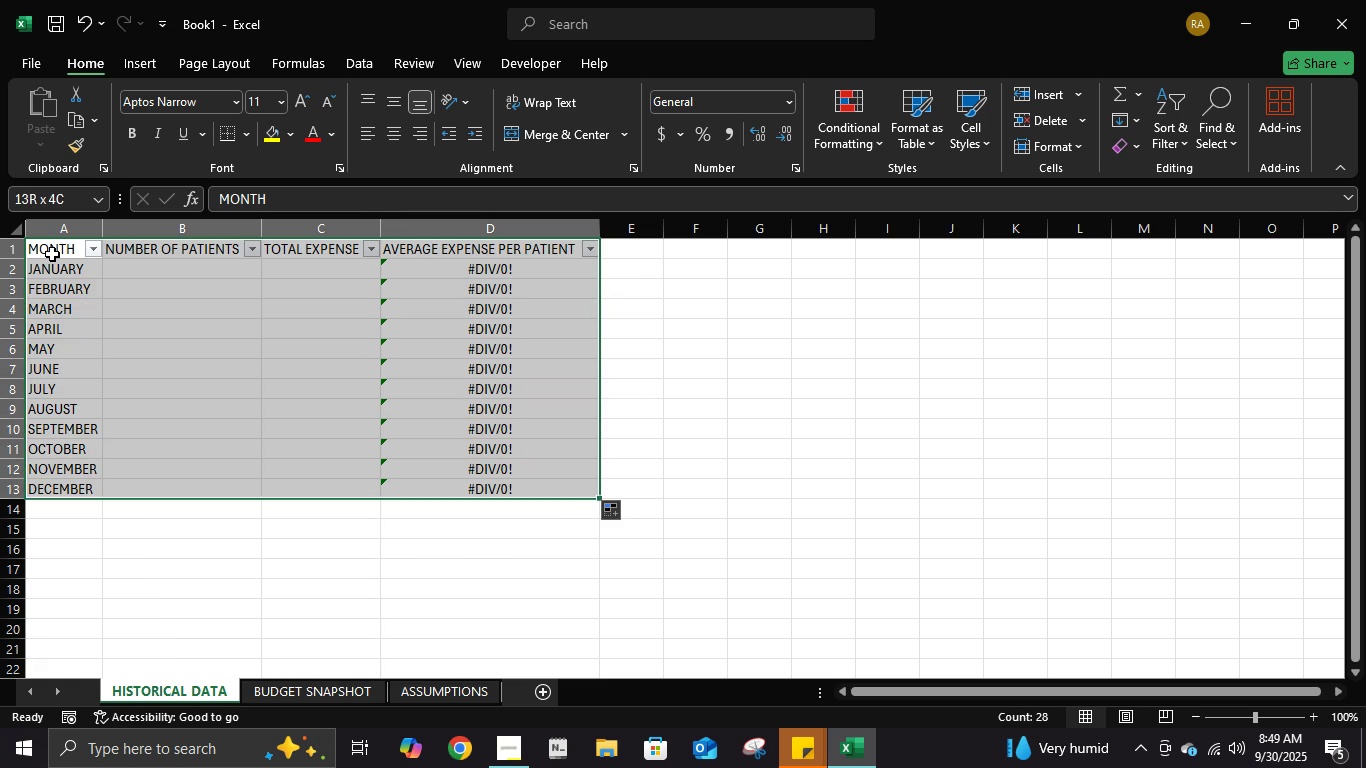 
key(Shift+ArrowDown)
 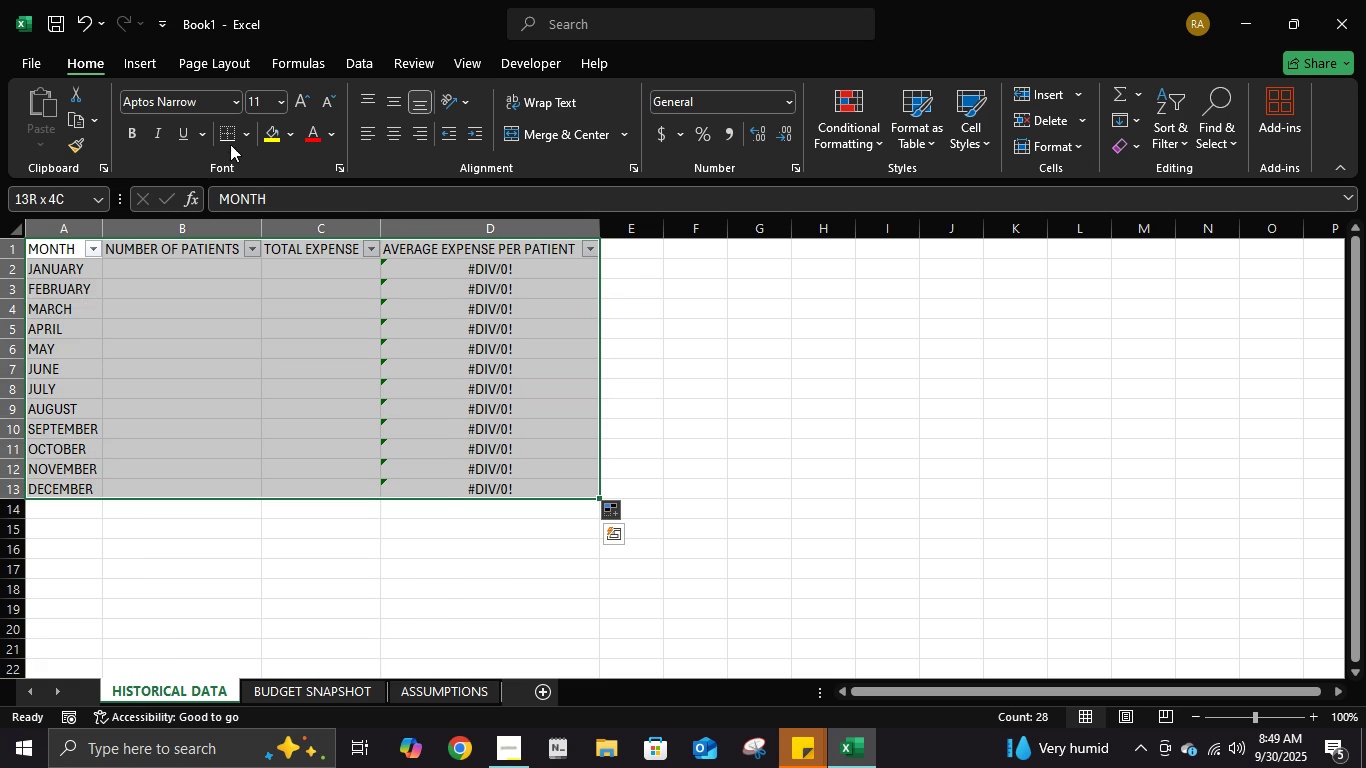 
left_click([244, 136])
 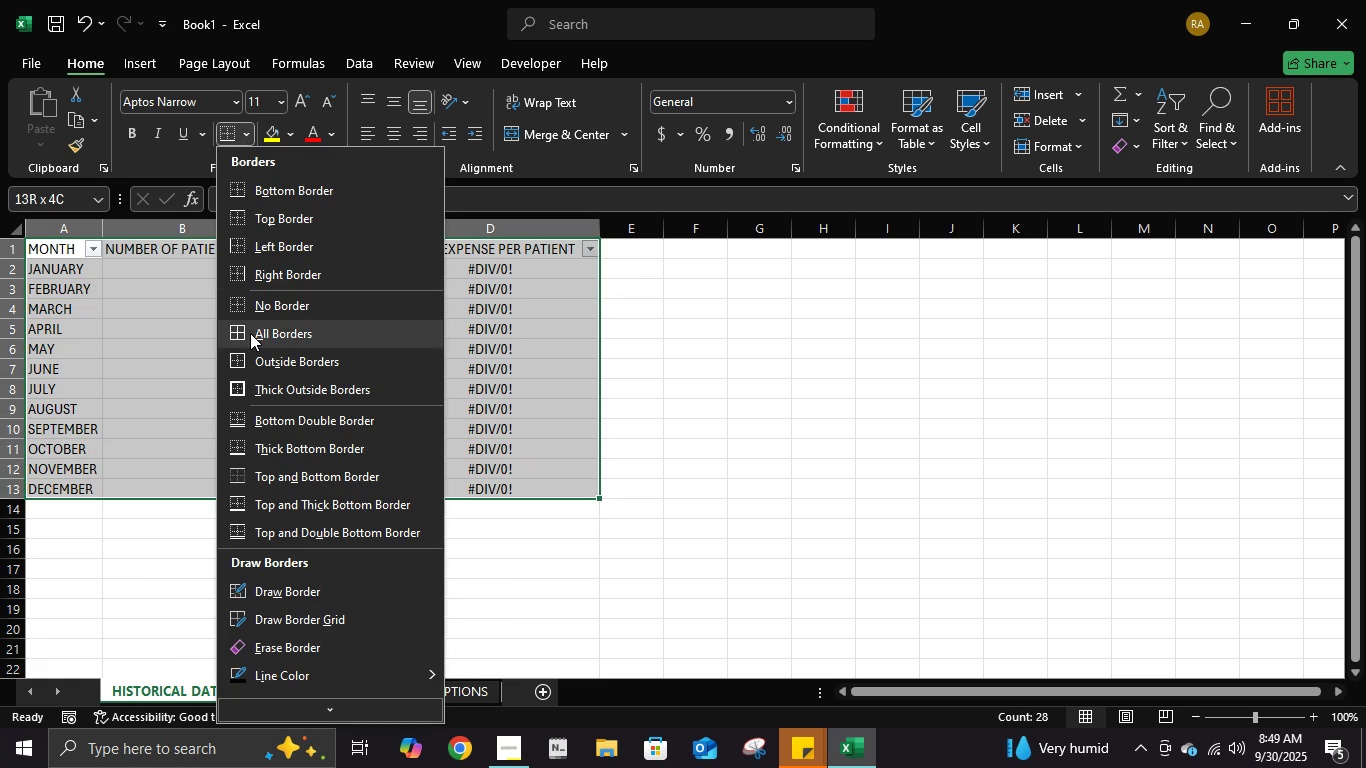 
left_click([250, 333])
 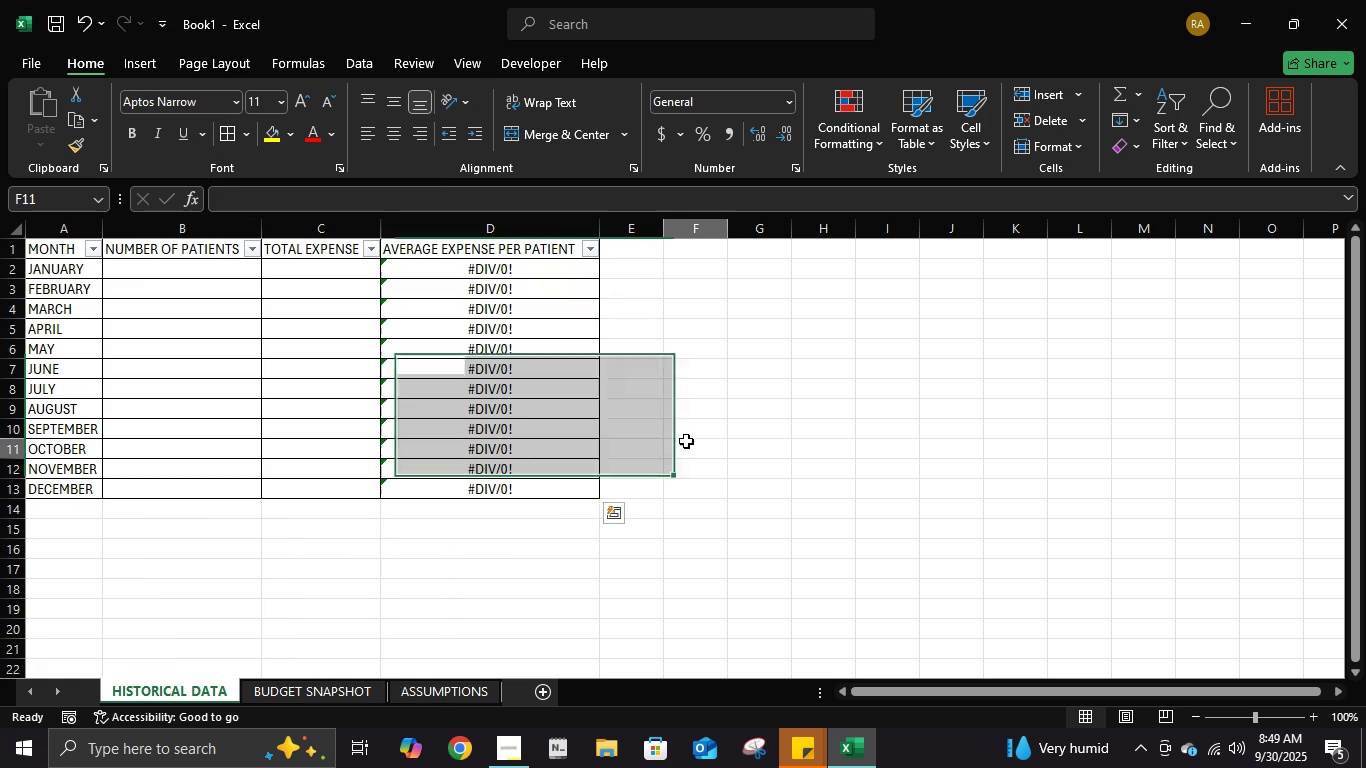 
left_click([686, 441])
 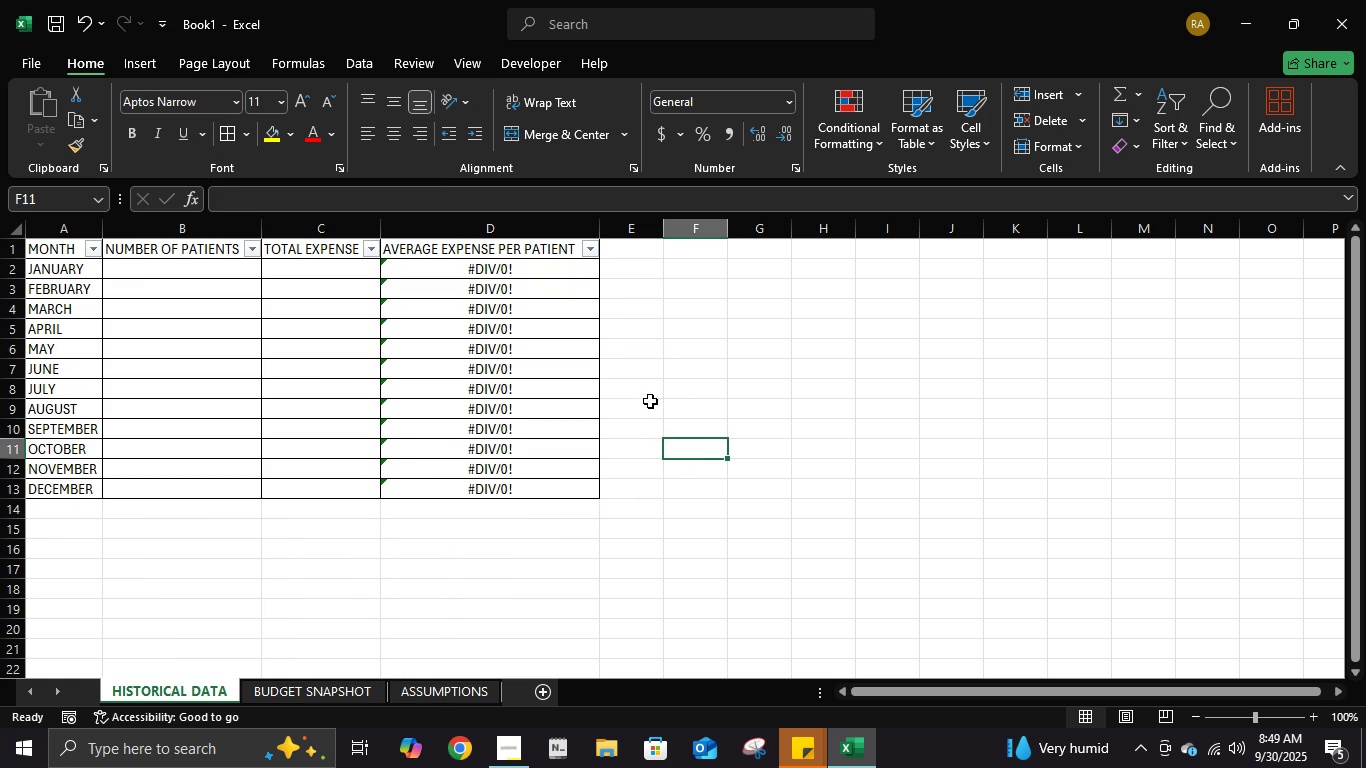 
scroll: coordinate [656, 406], scroll_direction: up, amount: 5.0
 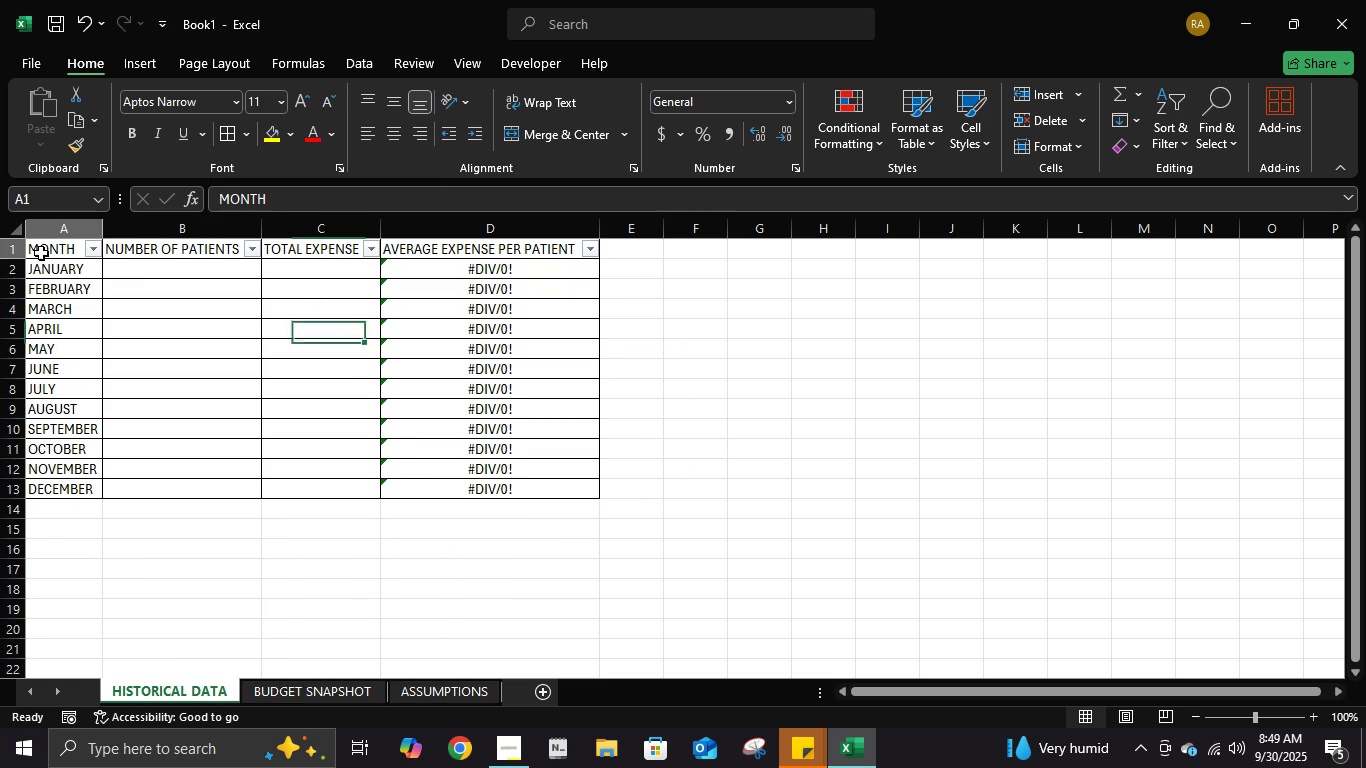 
double_click([41, 253])
 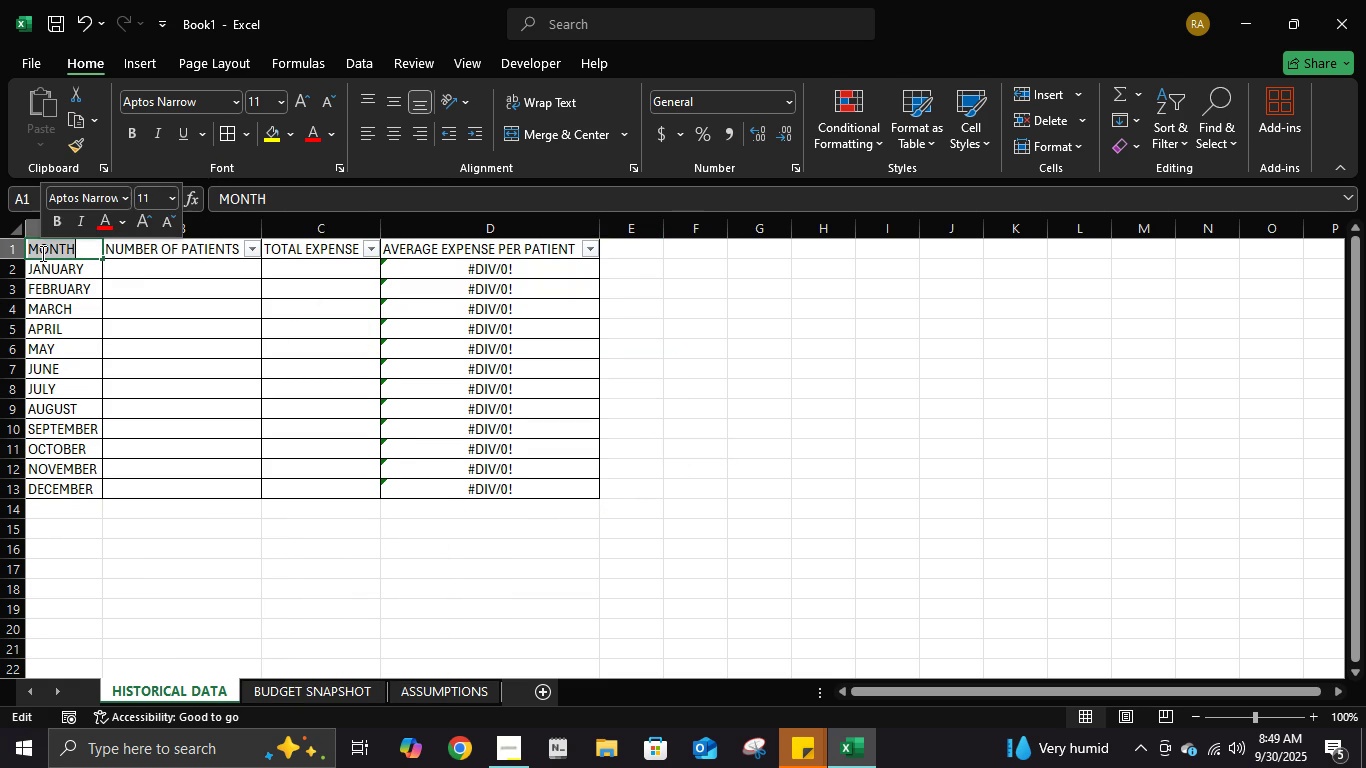 
triple_click([41, 253])
 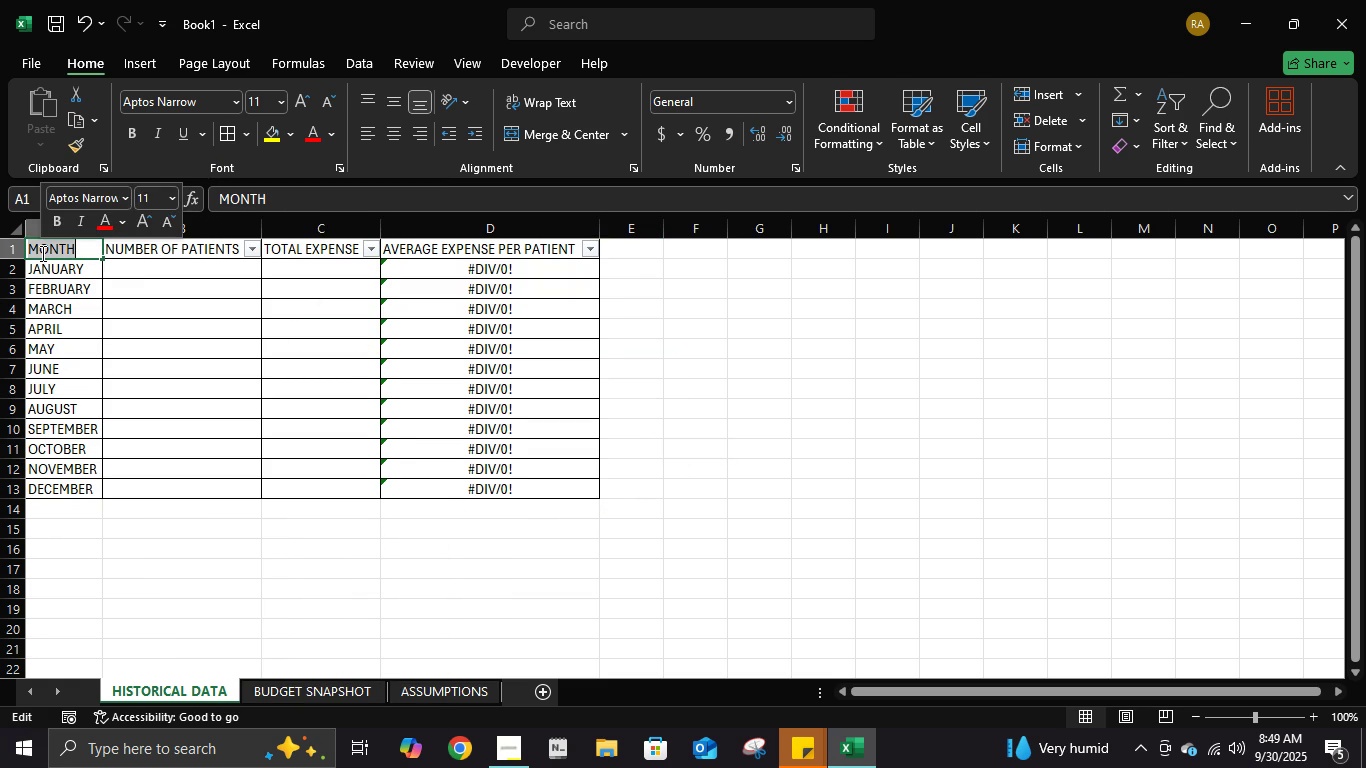 
triple_click([41, 253])
 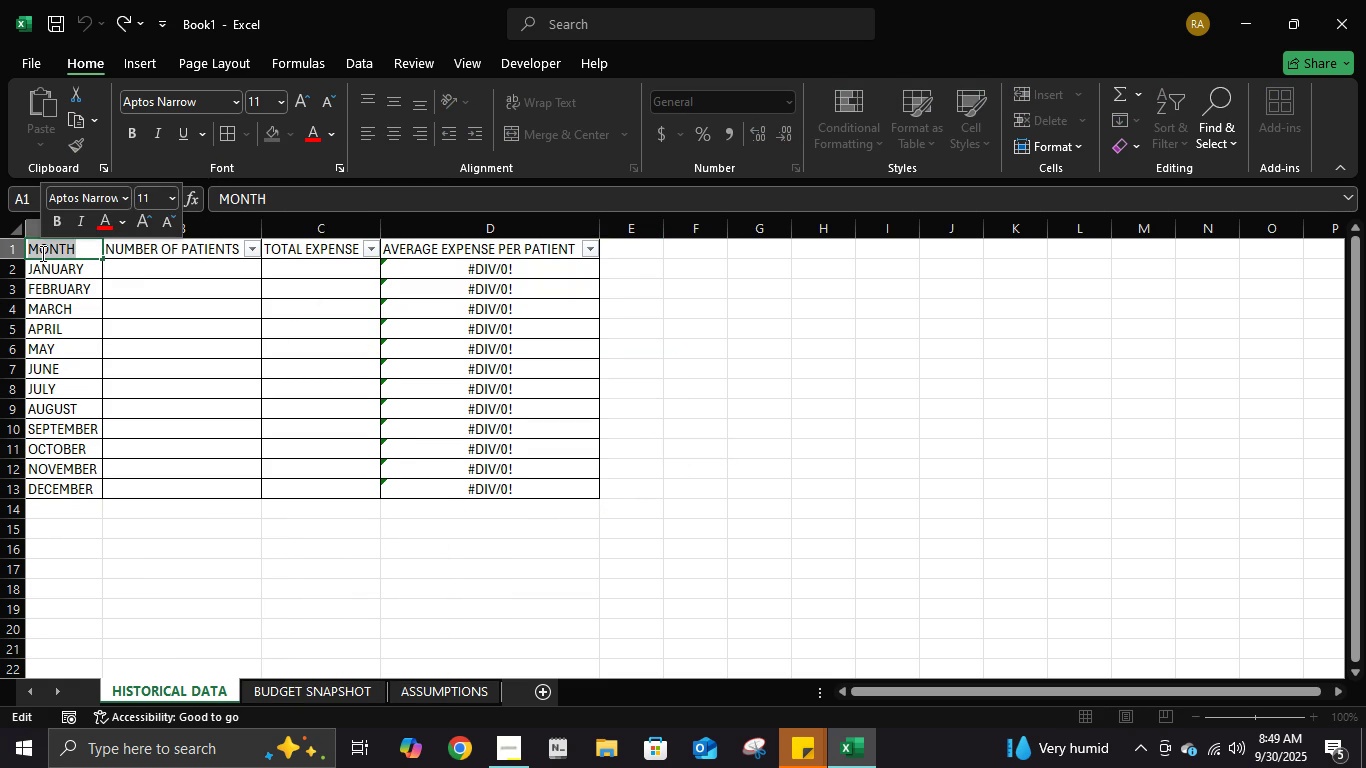 
key(ArrowRight)
 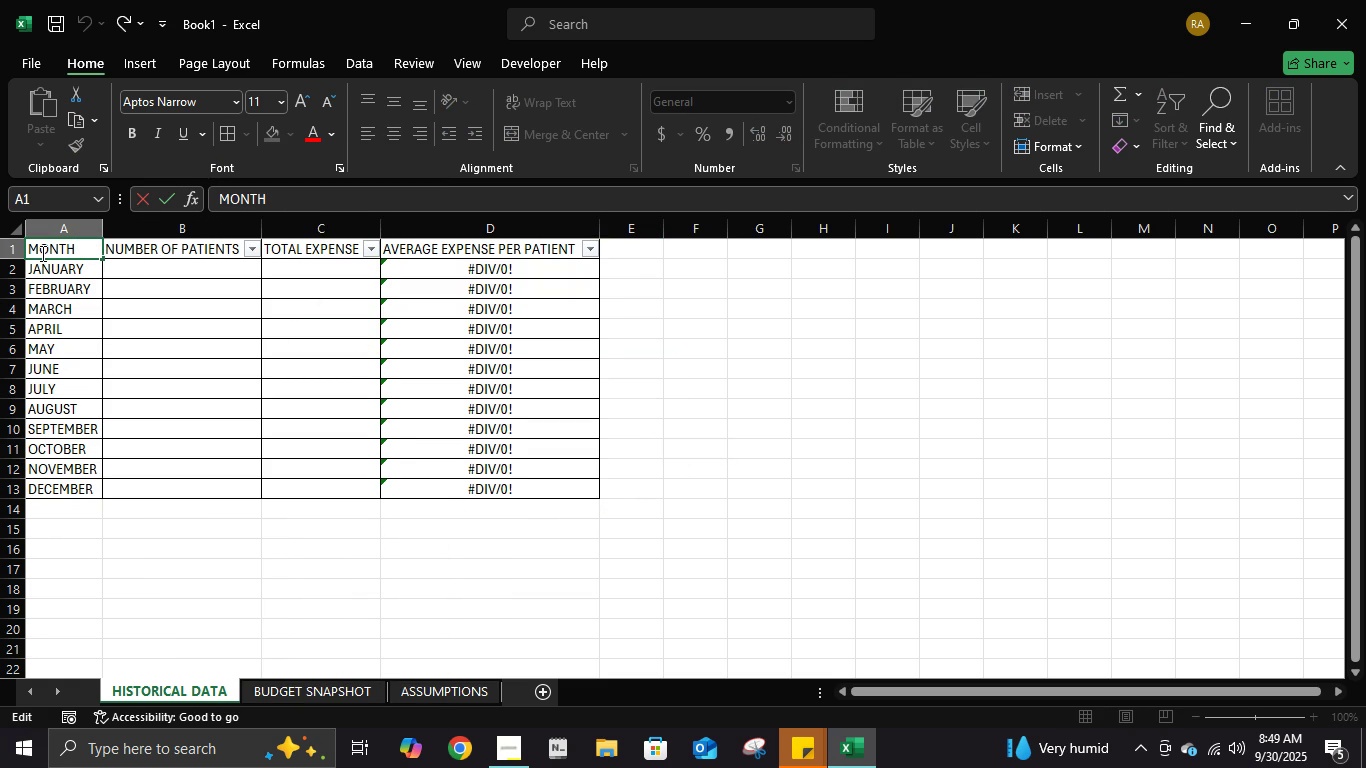 
key(ArrowLeft)
 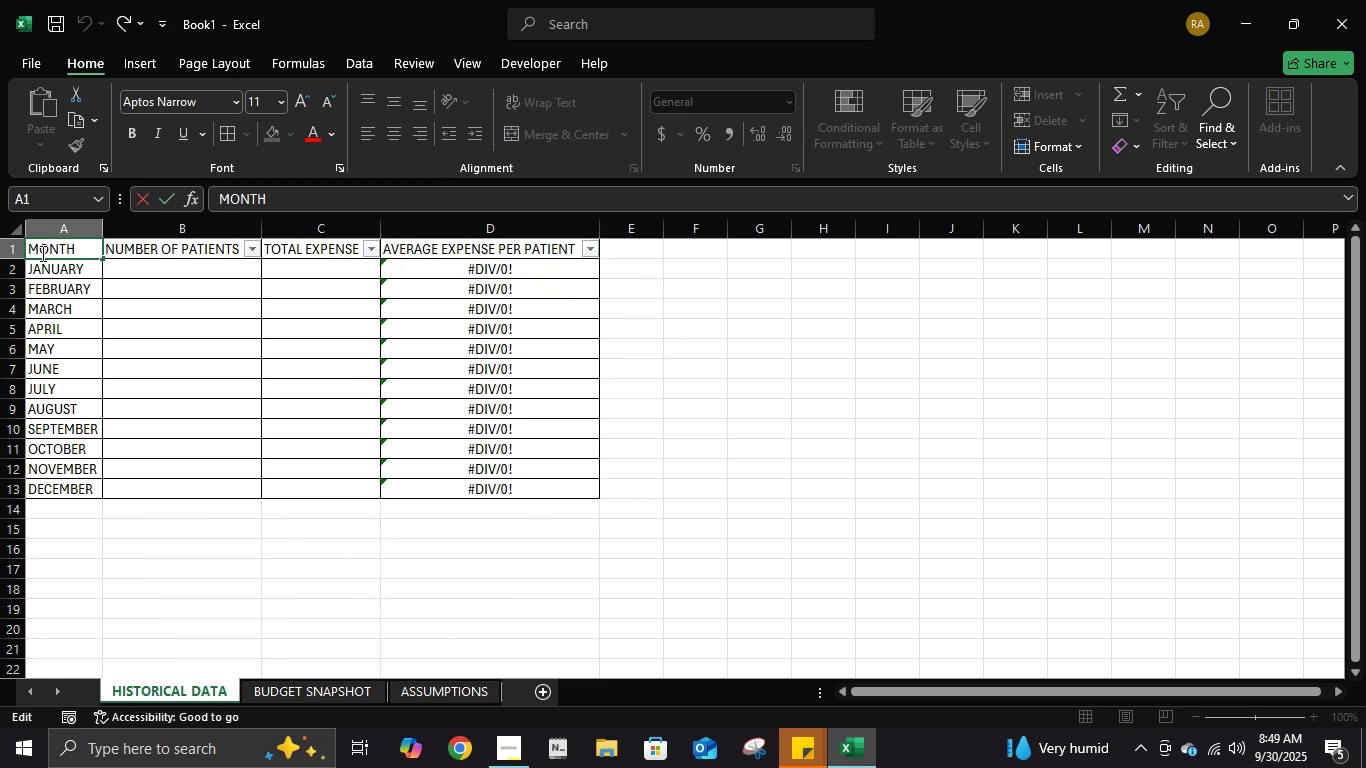 
key(ArrowDown)
 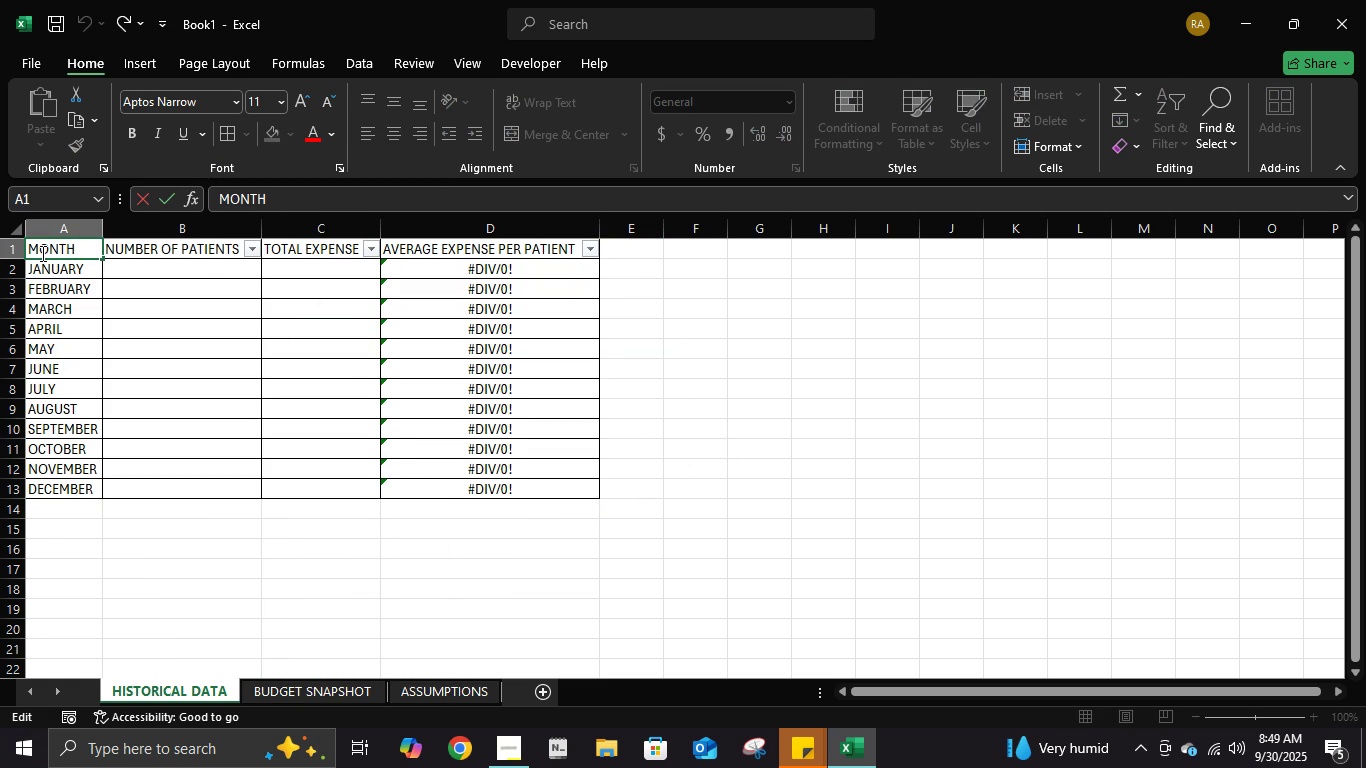 
key(ArrowDown)
 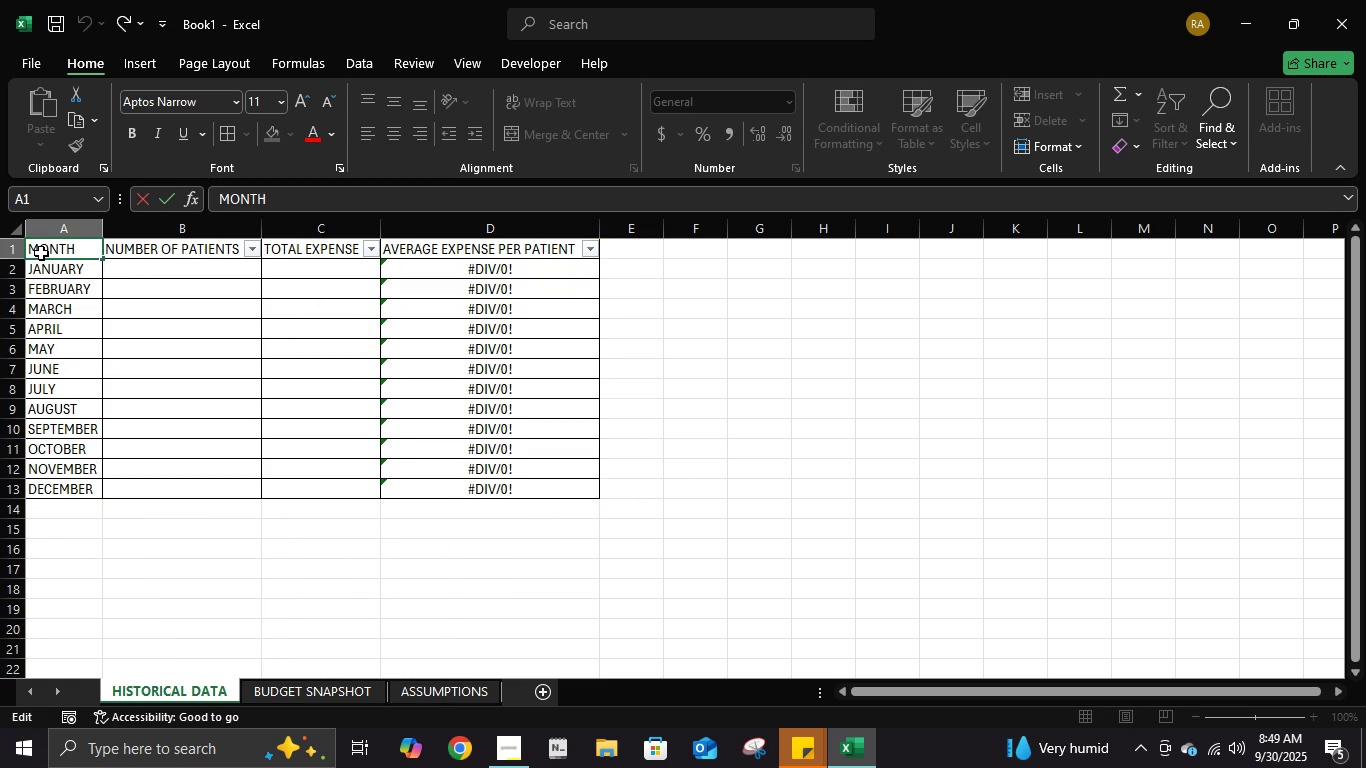 
key(Escape)